 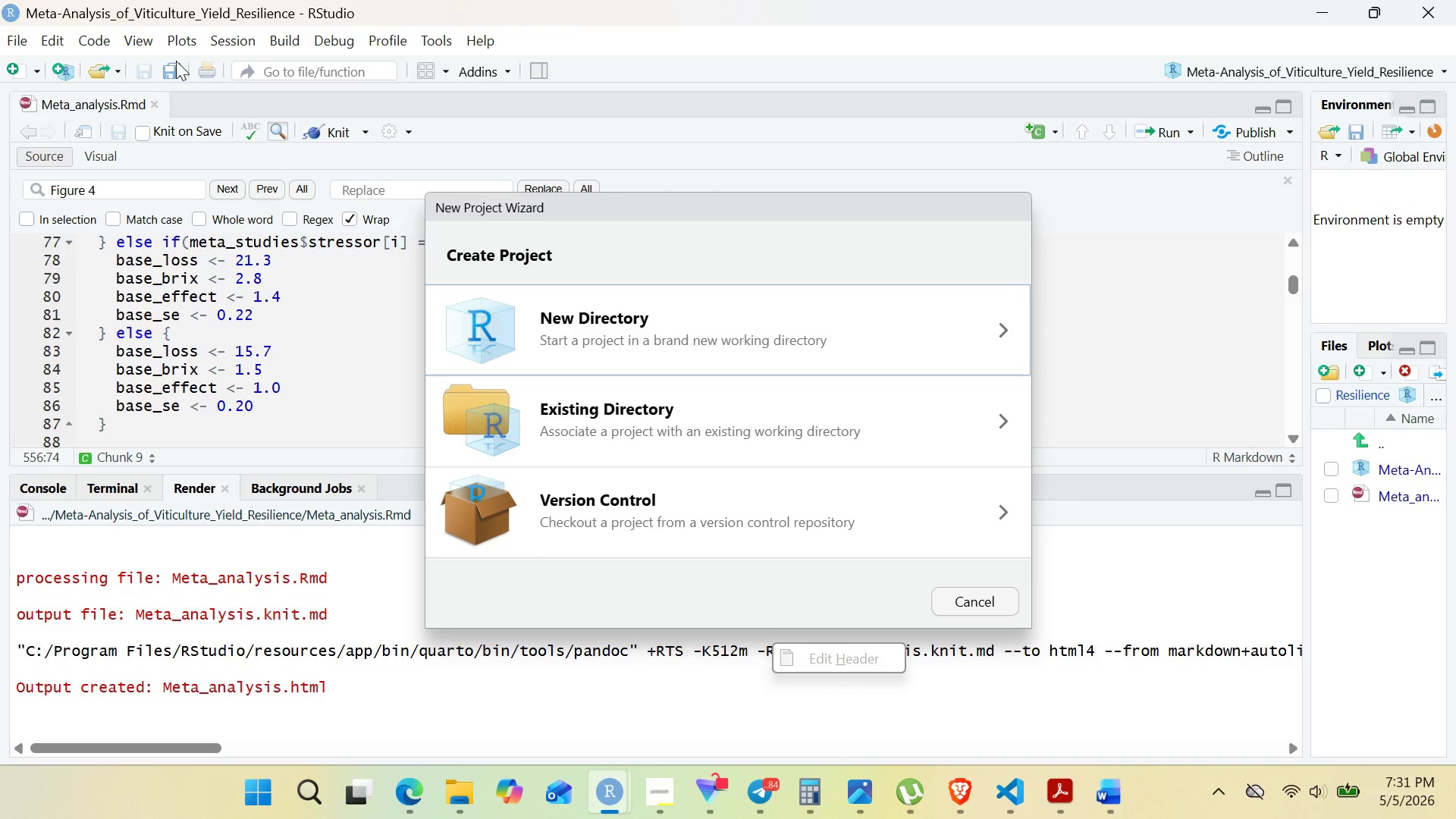 
left_click([682, 315])
 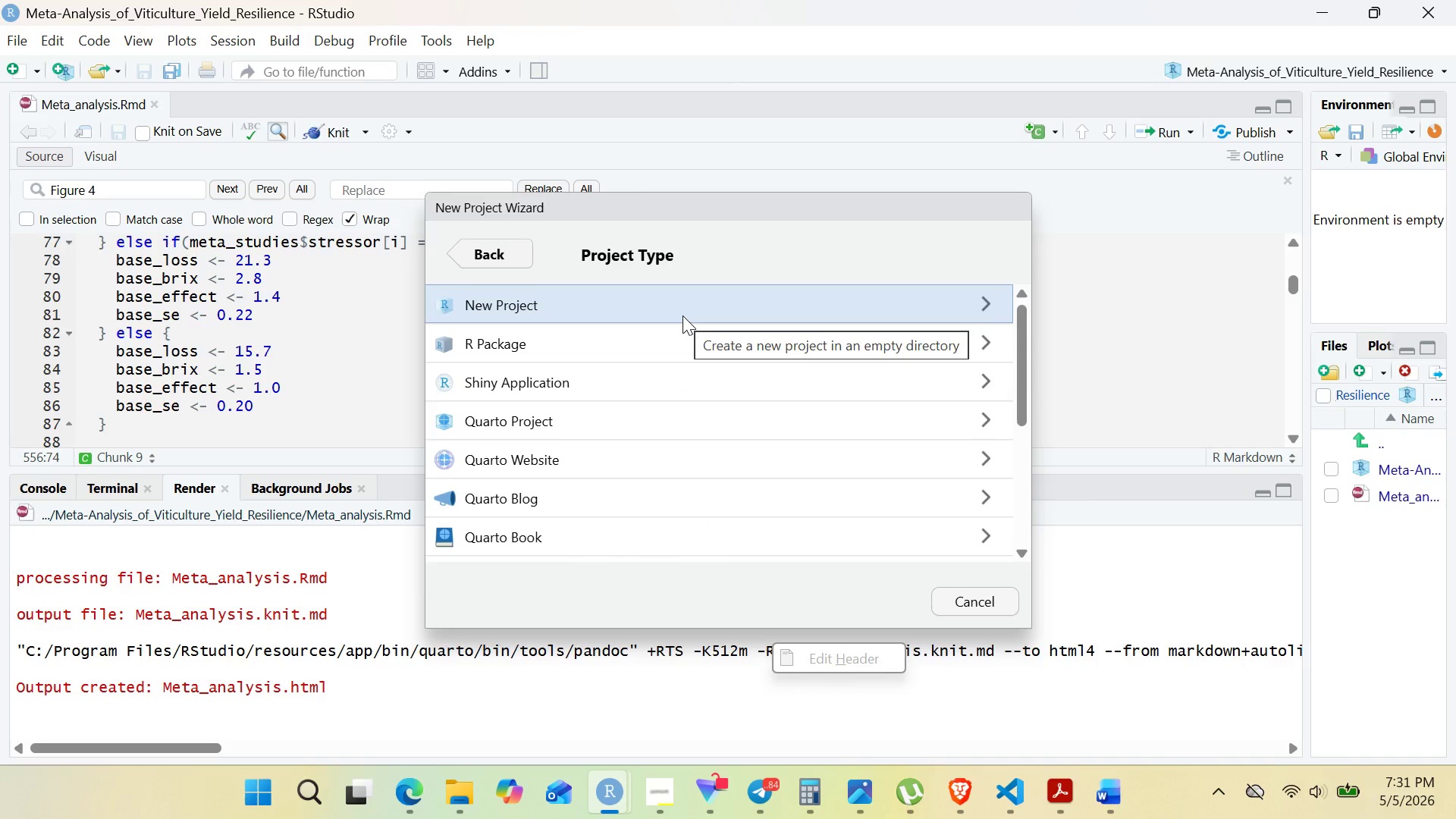 
wait(7.0)
 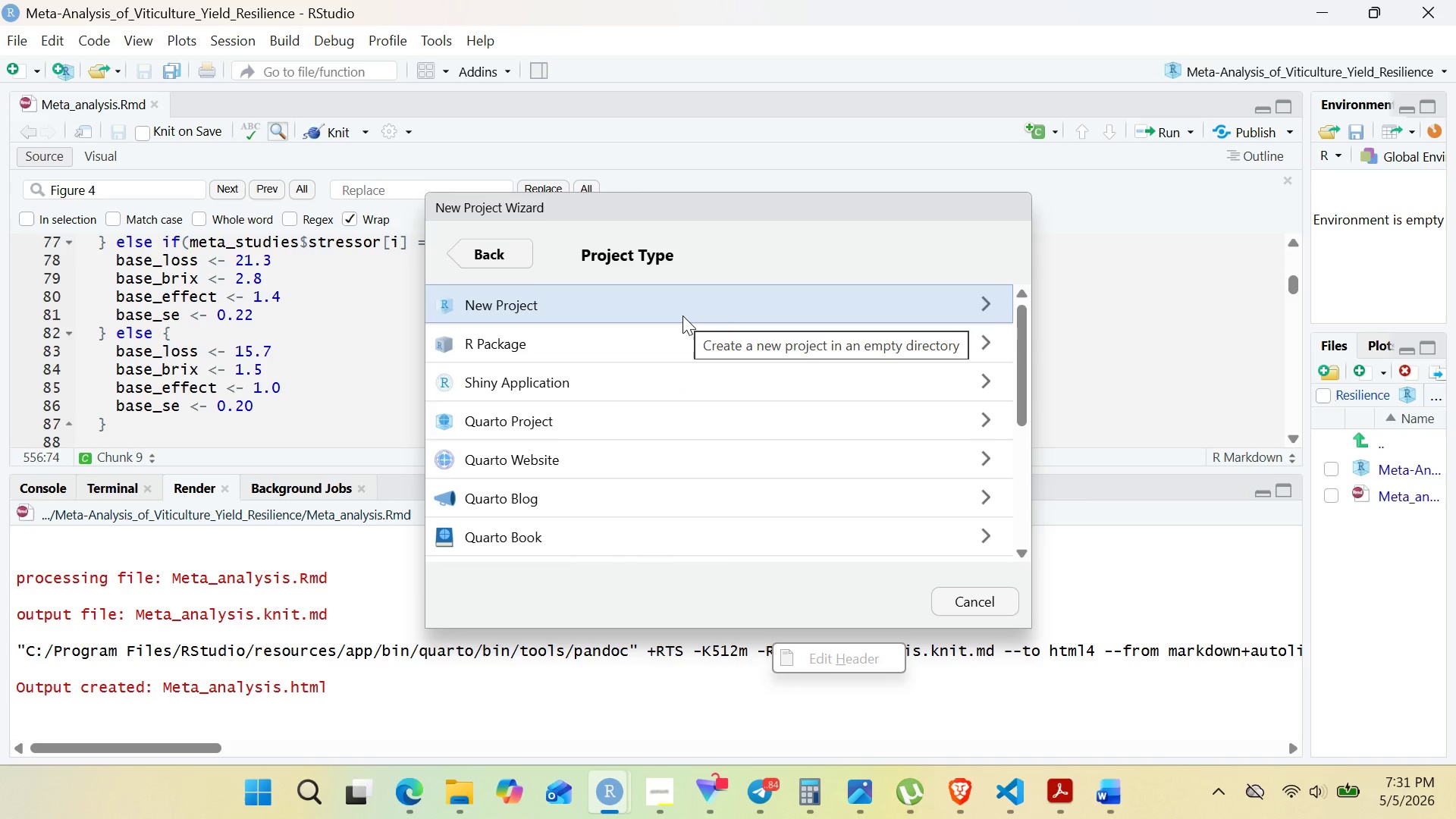 
left_click([682, 315])
 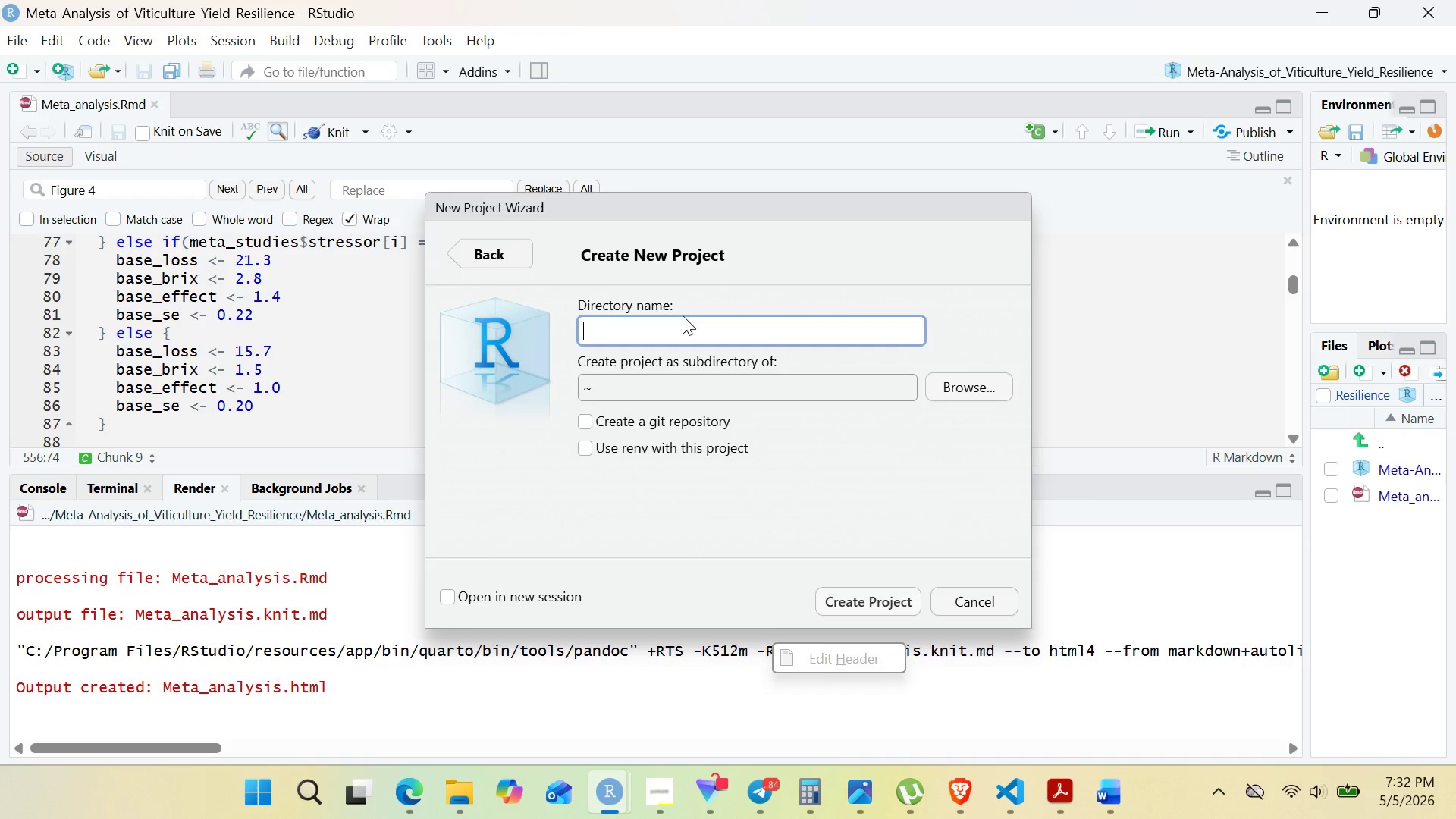 
wait(15.33)
 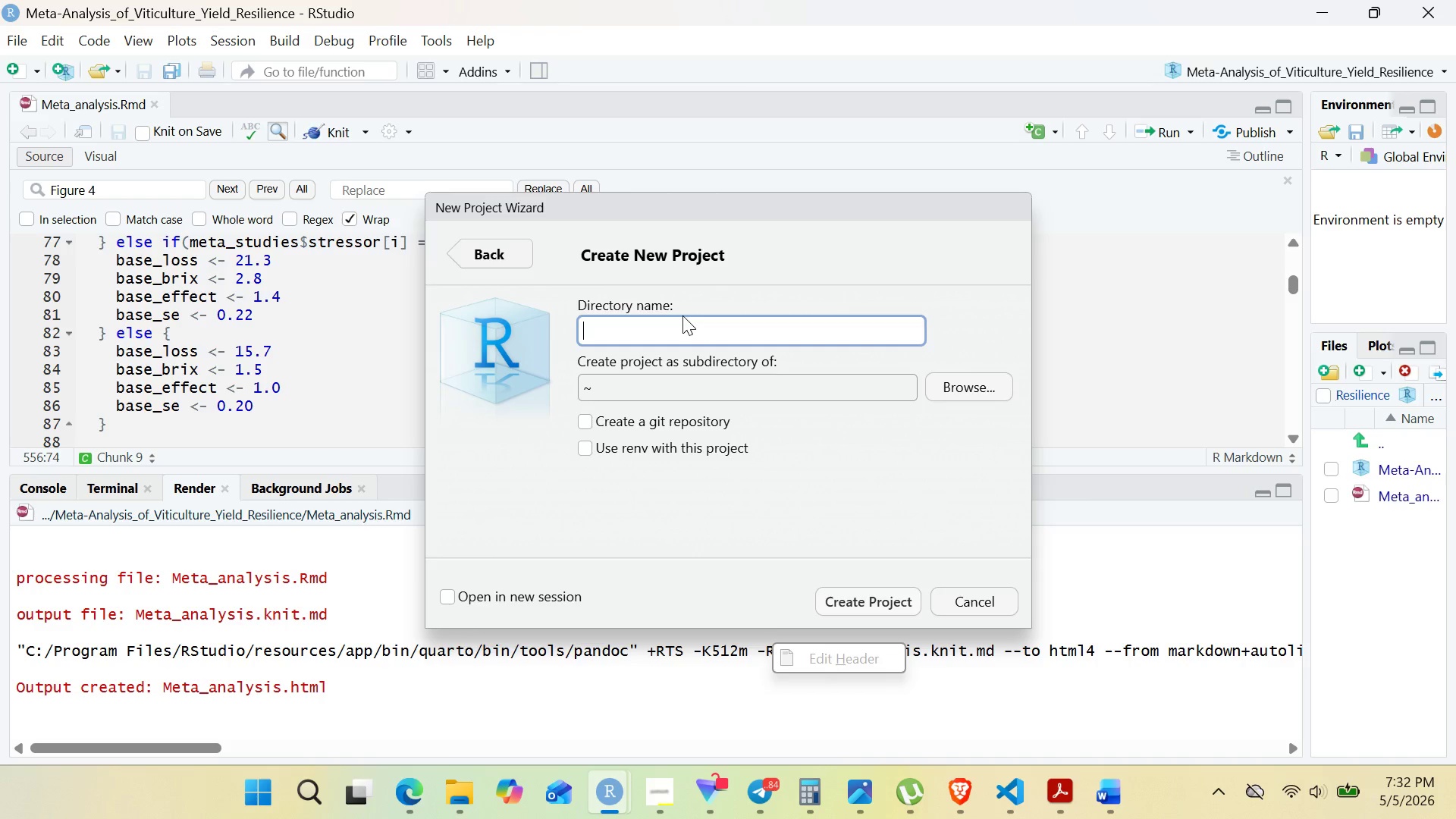 
left_click([660, 771])